 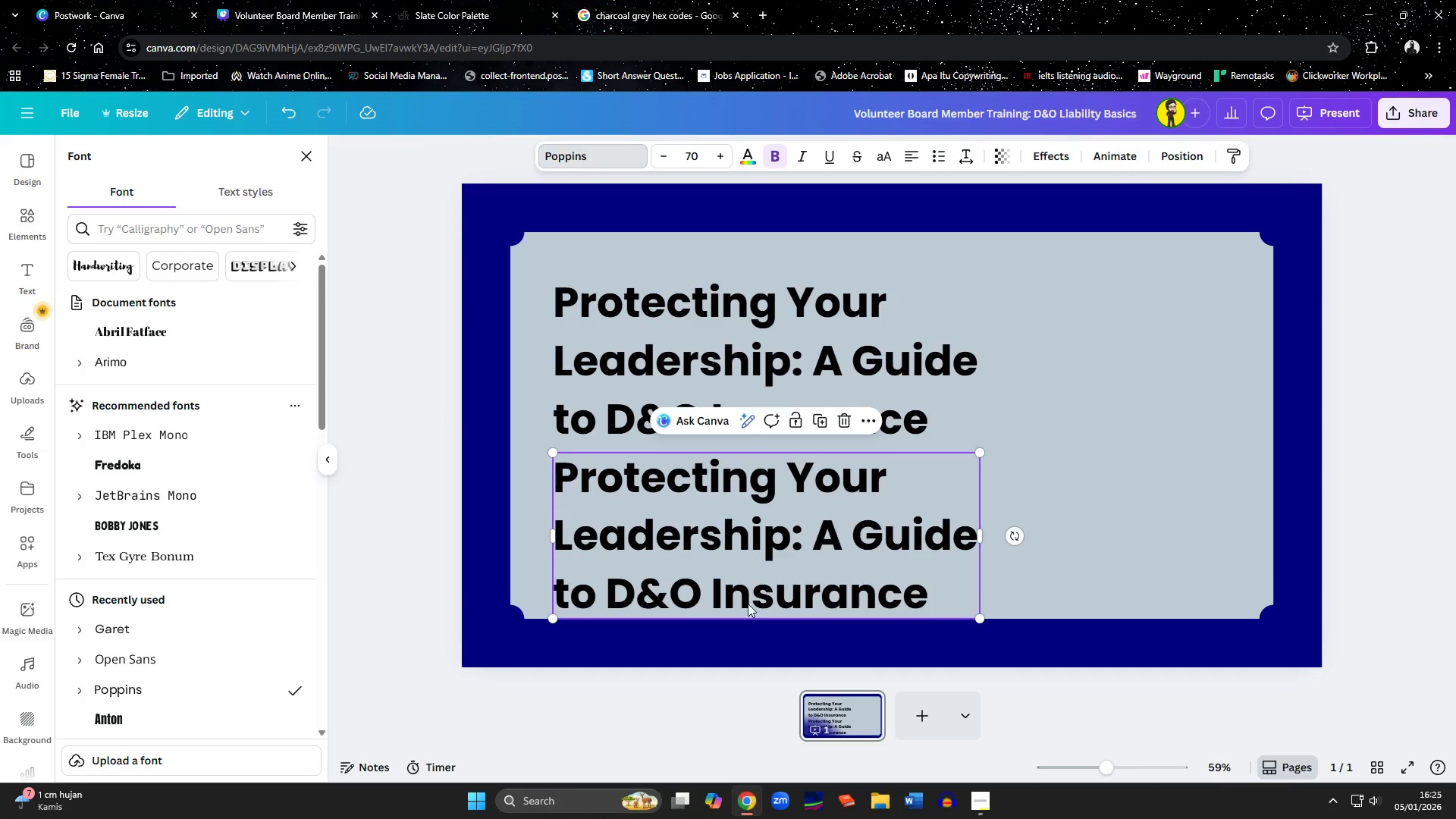 
key(Control+V)
 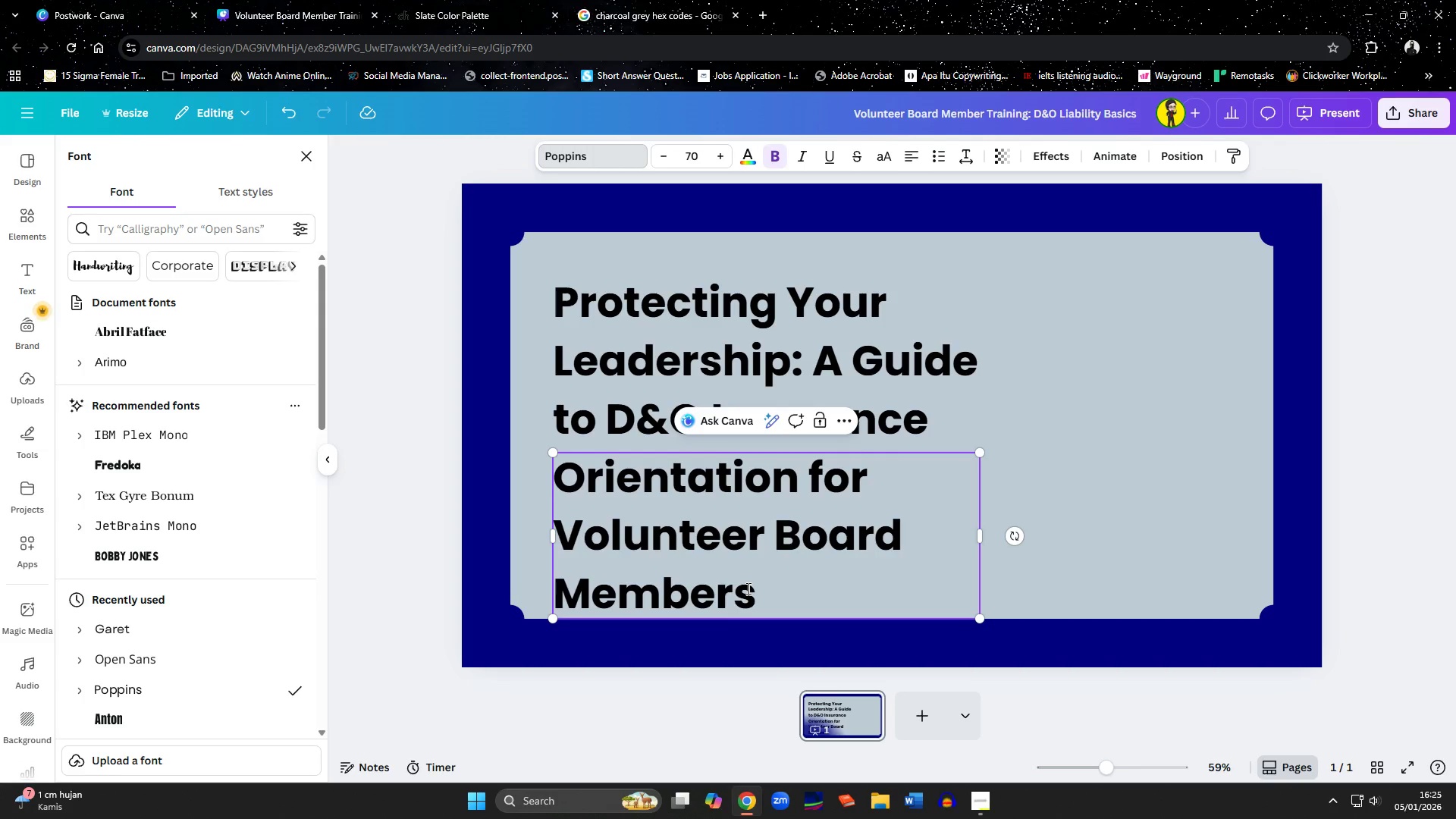 
key(Control+A)
 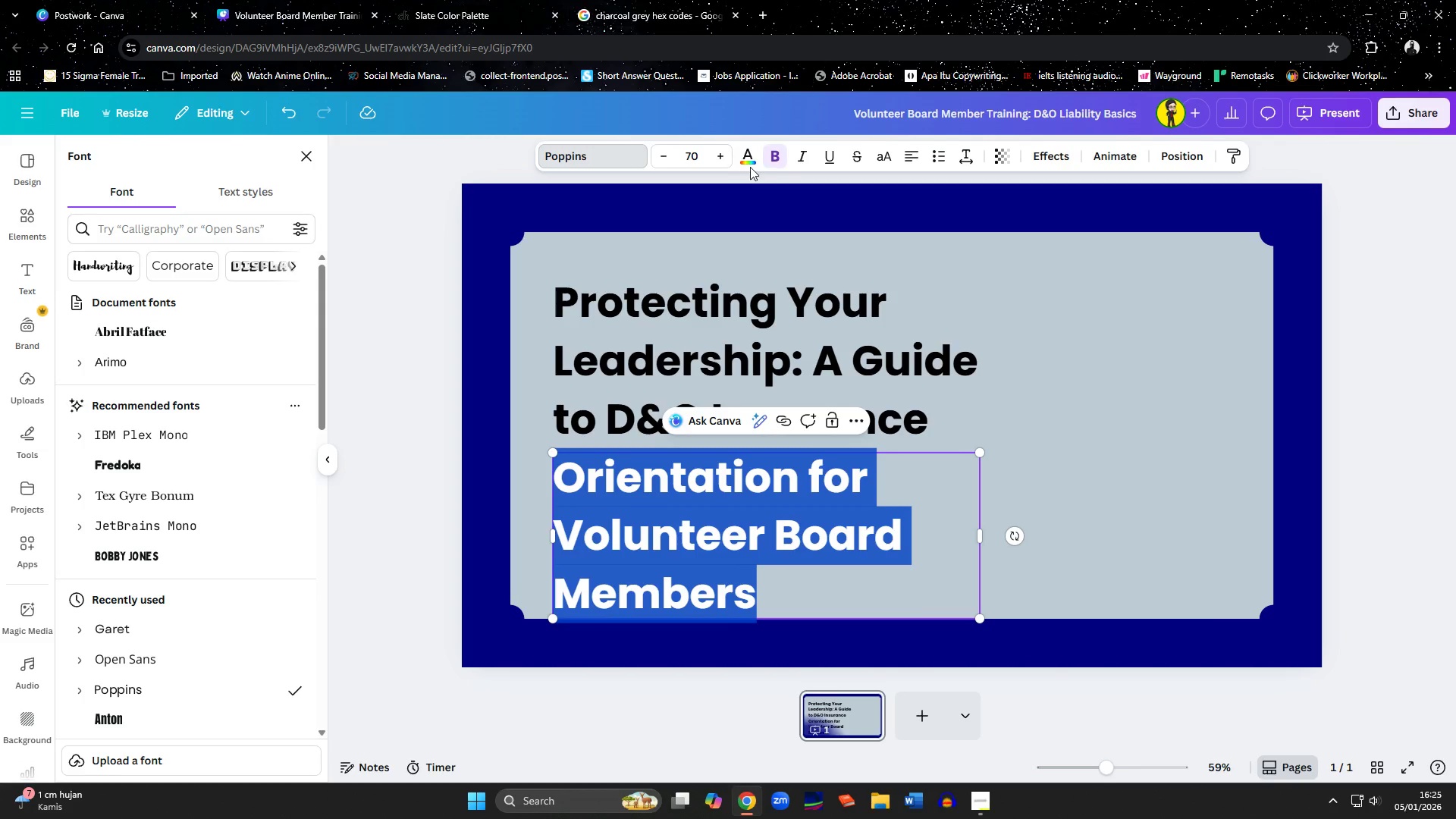 
left_click([773, 153])
 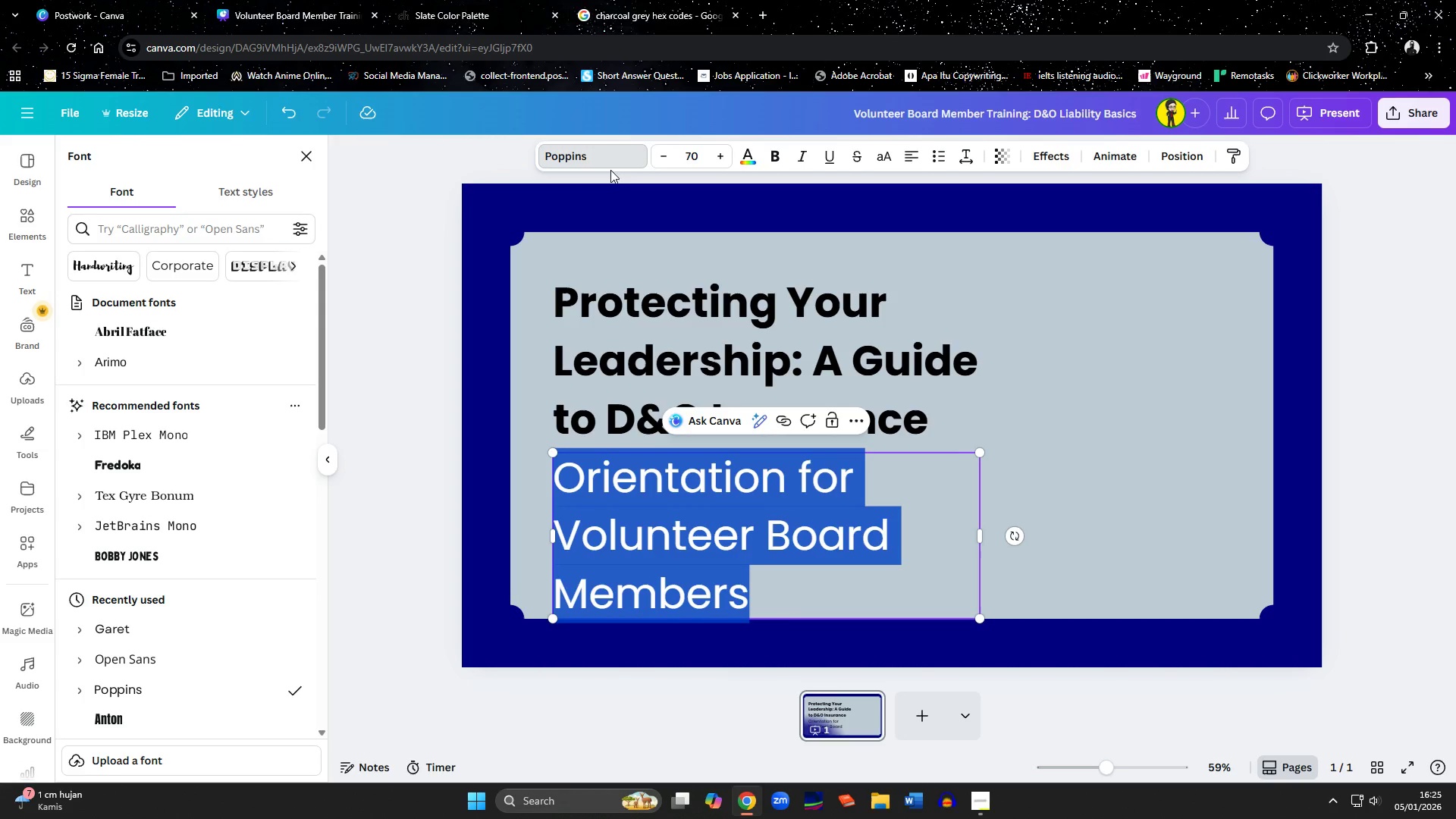 
left_click([601, 158])
 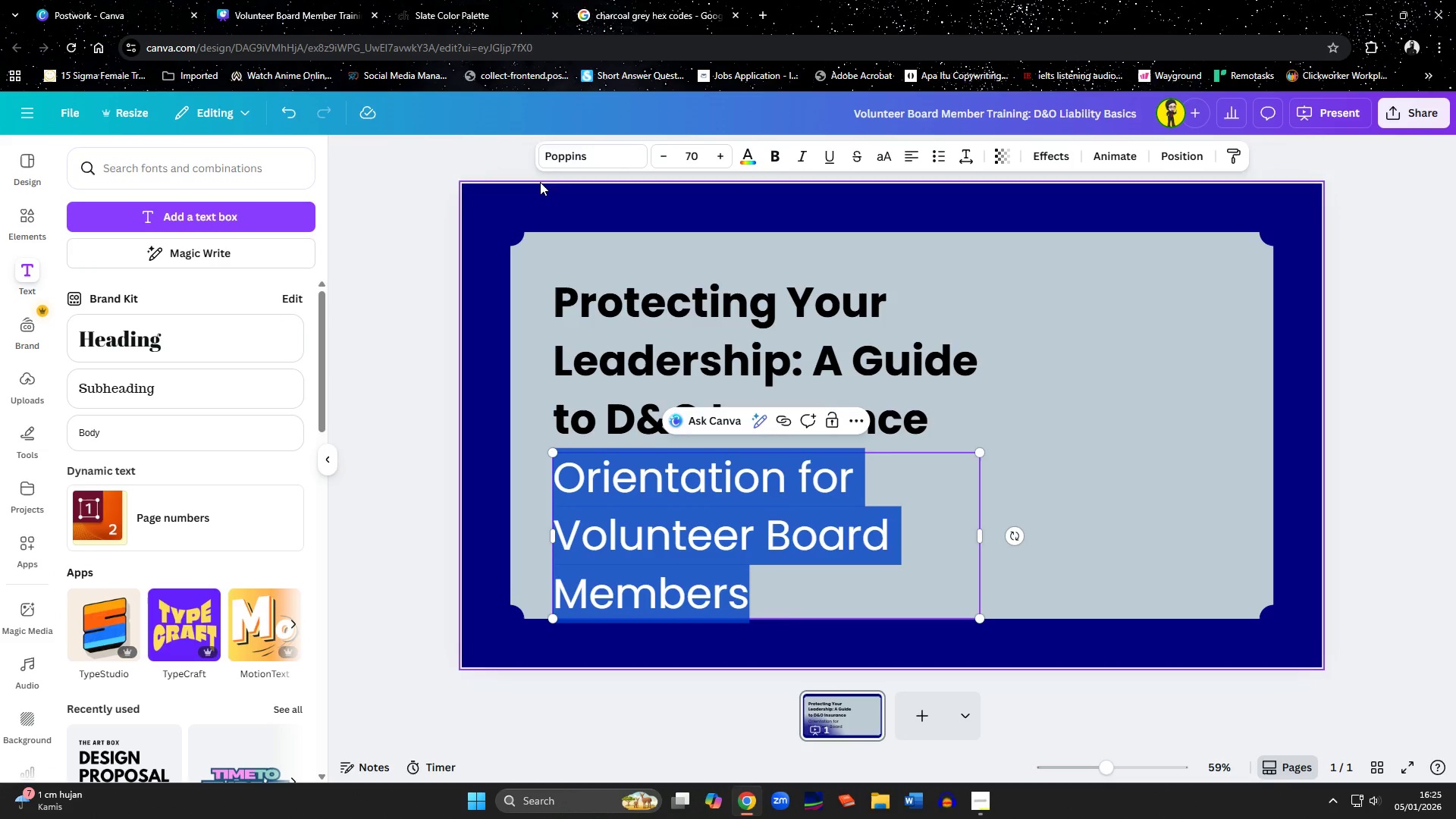 
left_click([557, 153])
 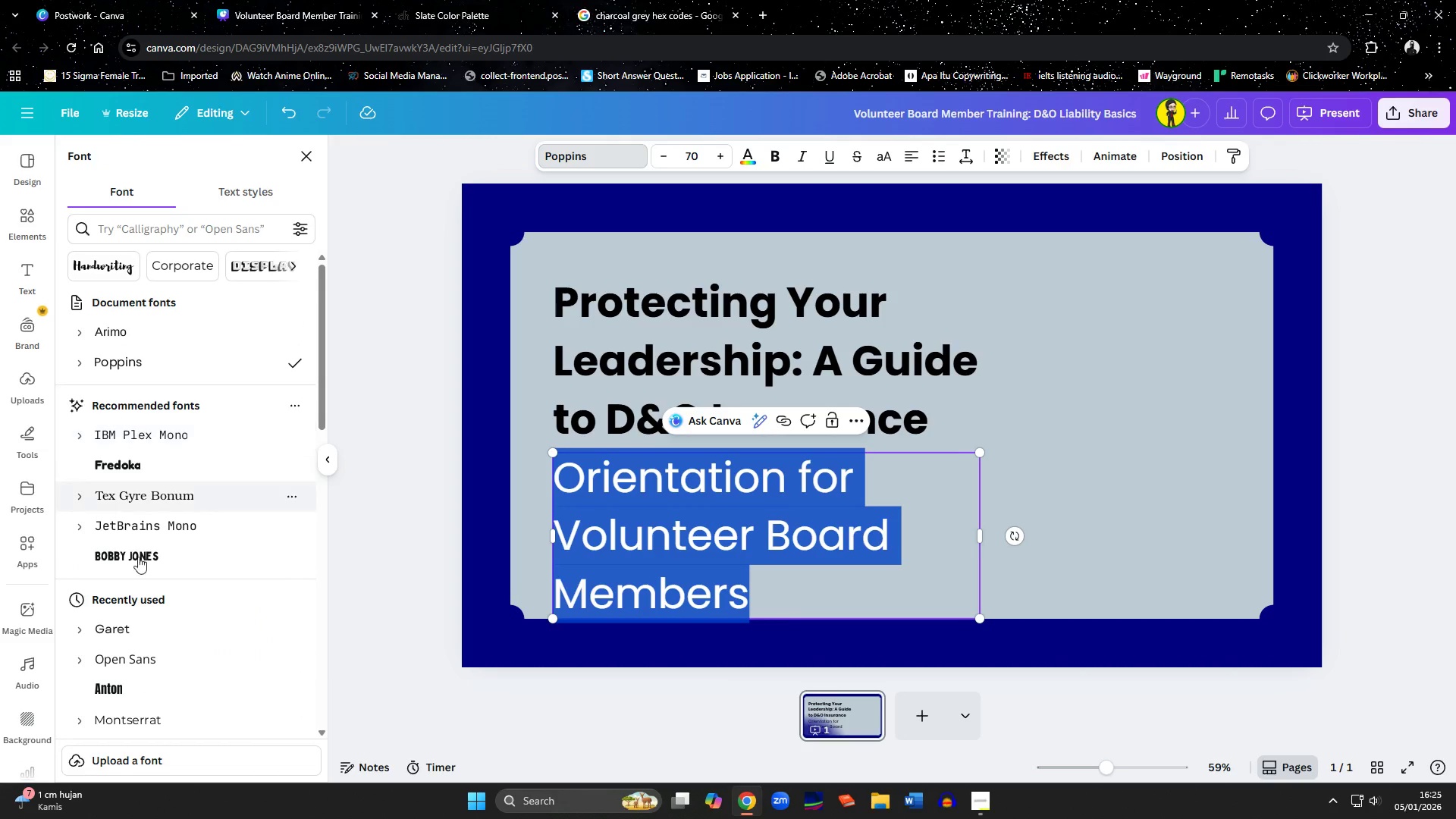 
left_click([148, 627])
 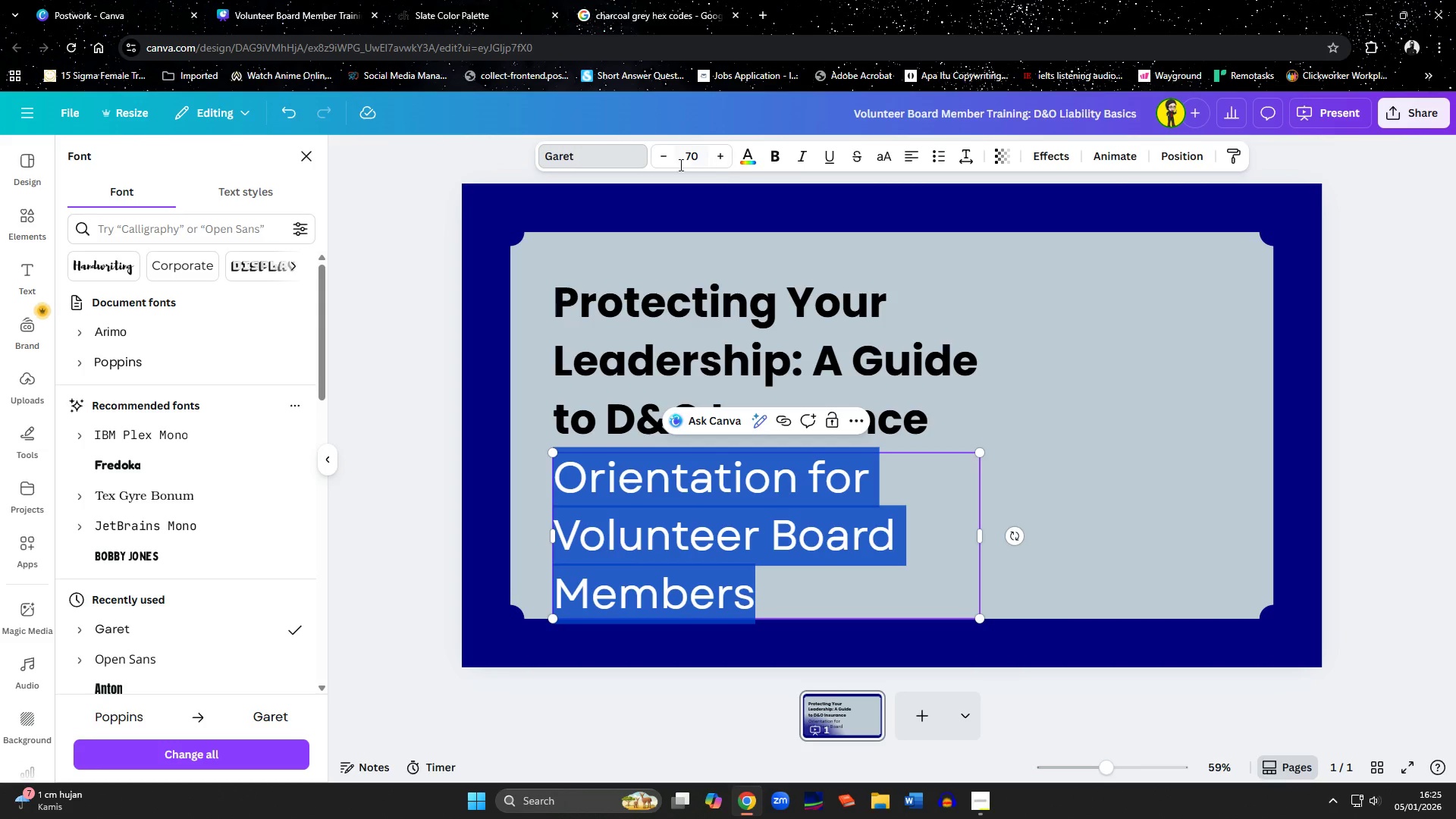 
left_click([690, 158])
 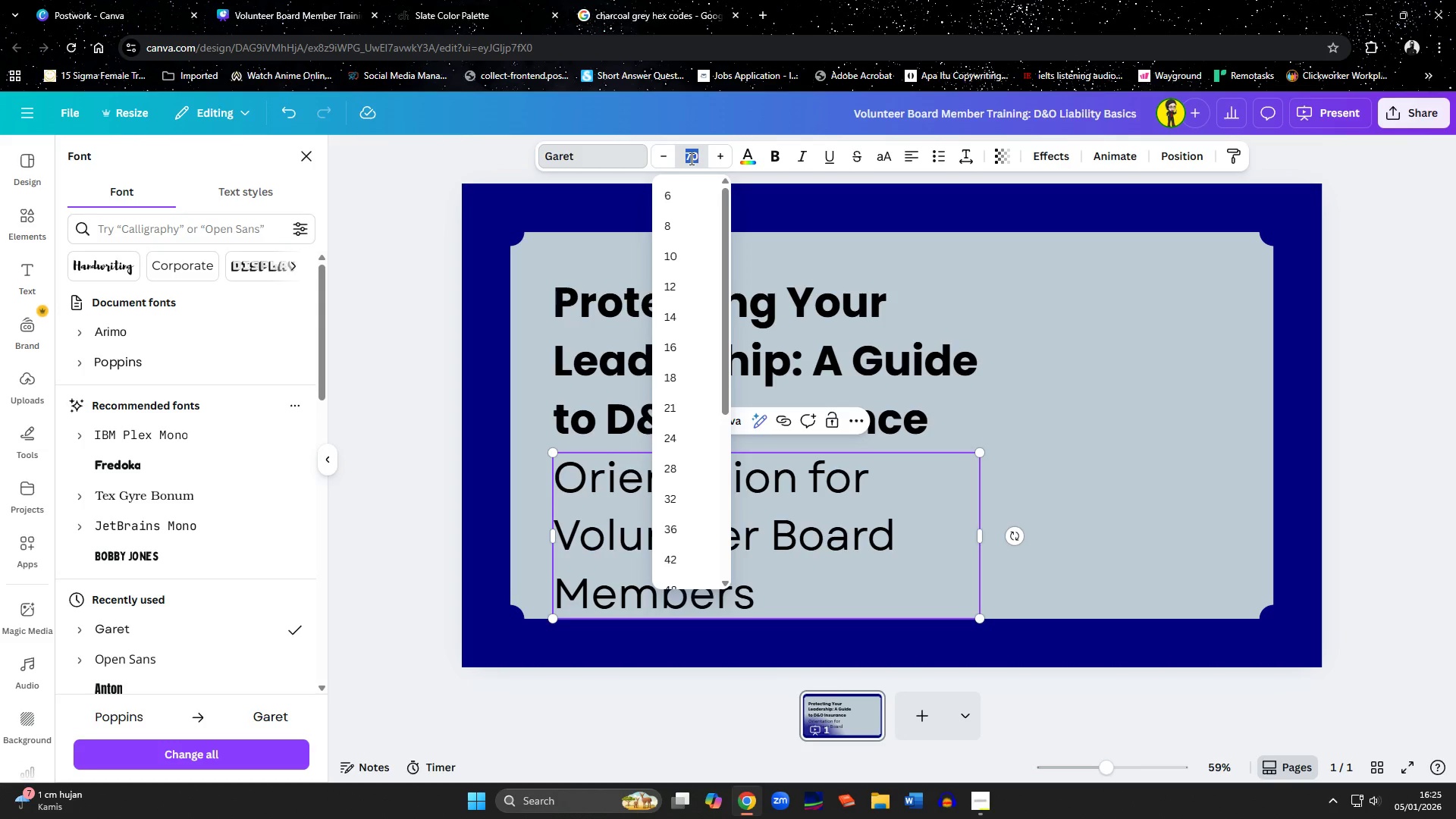 
type(30)
 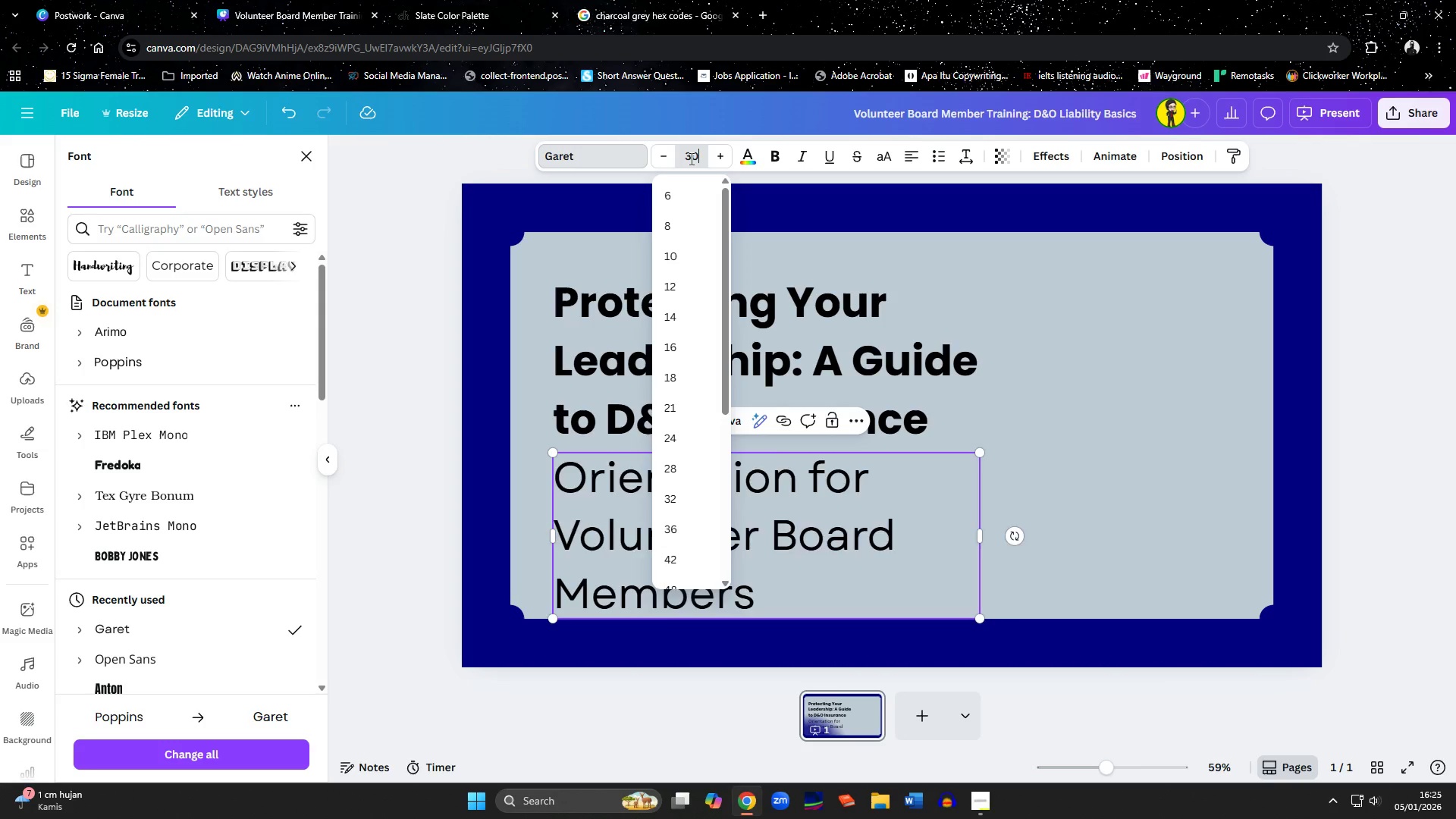 
key(Enter)
 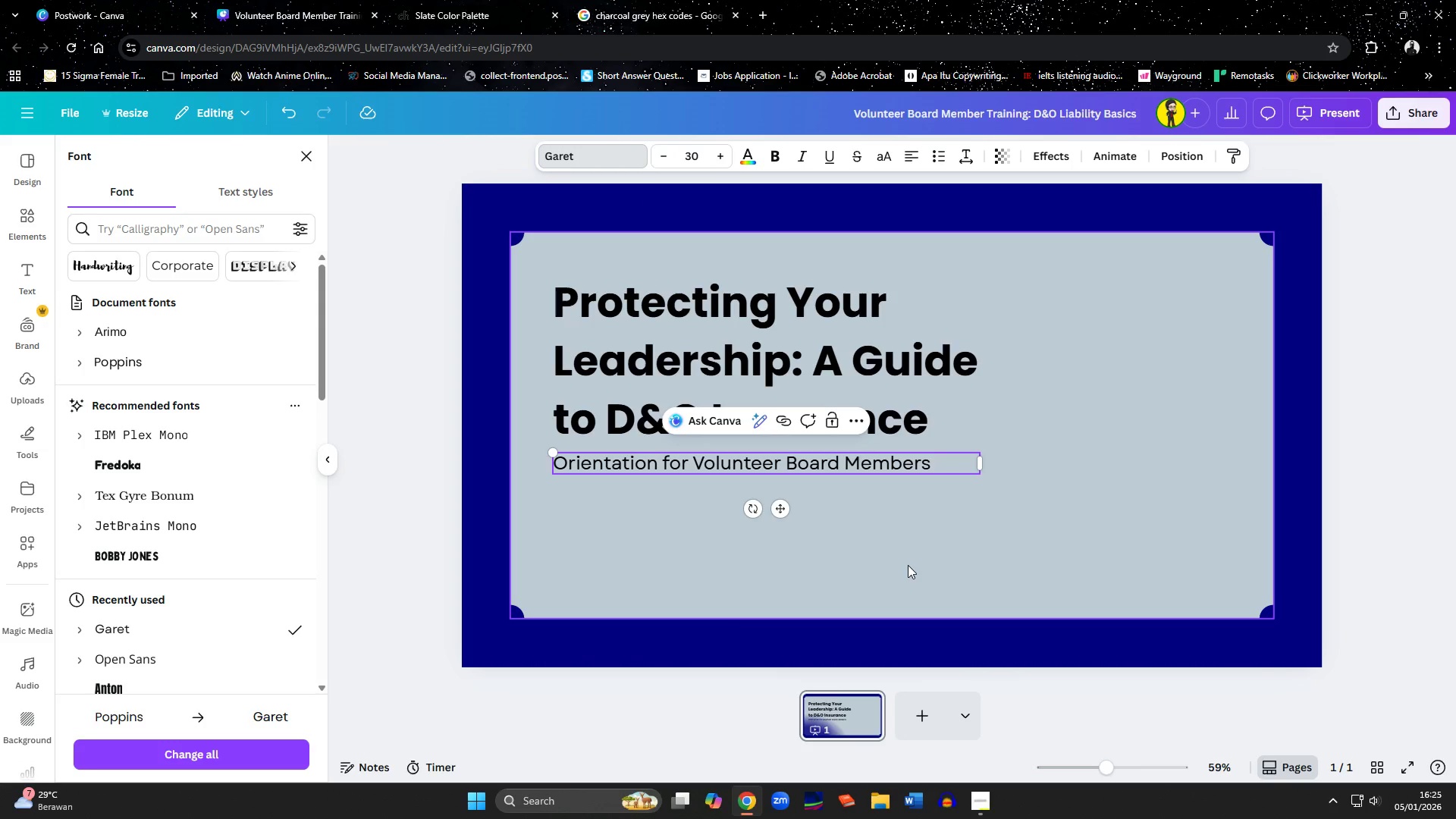 
left_click([908, 565])
 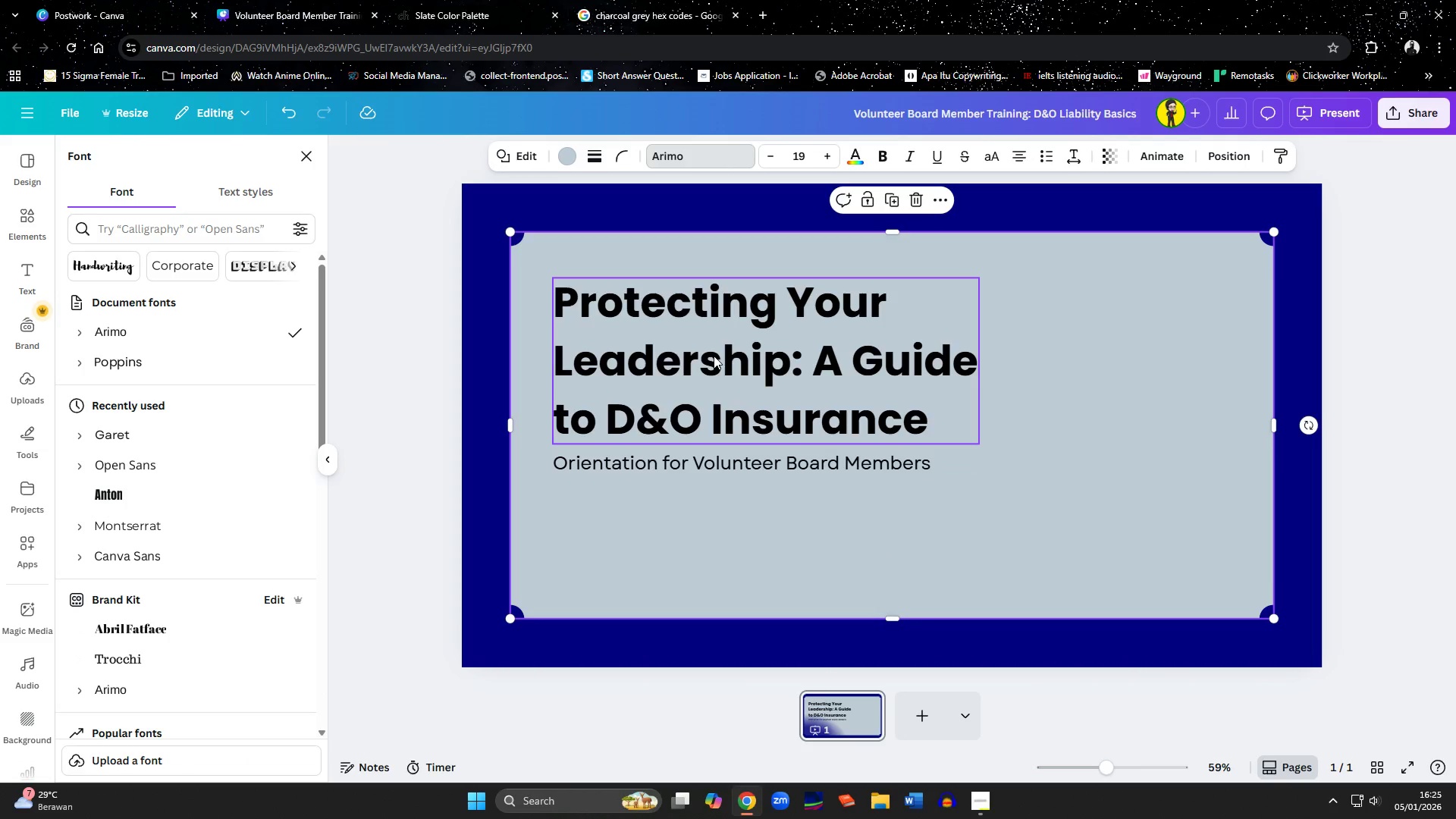 
left_click([713, 355])
 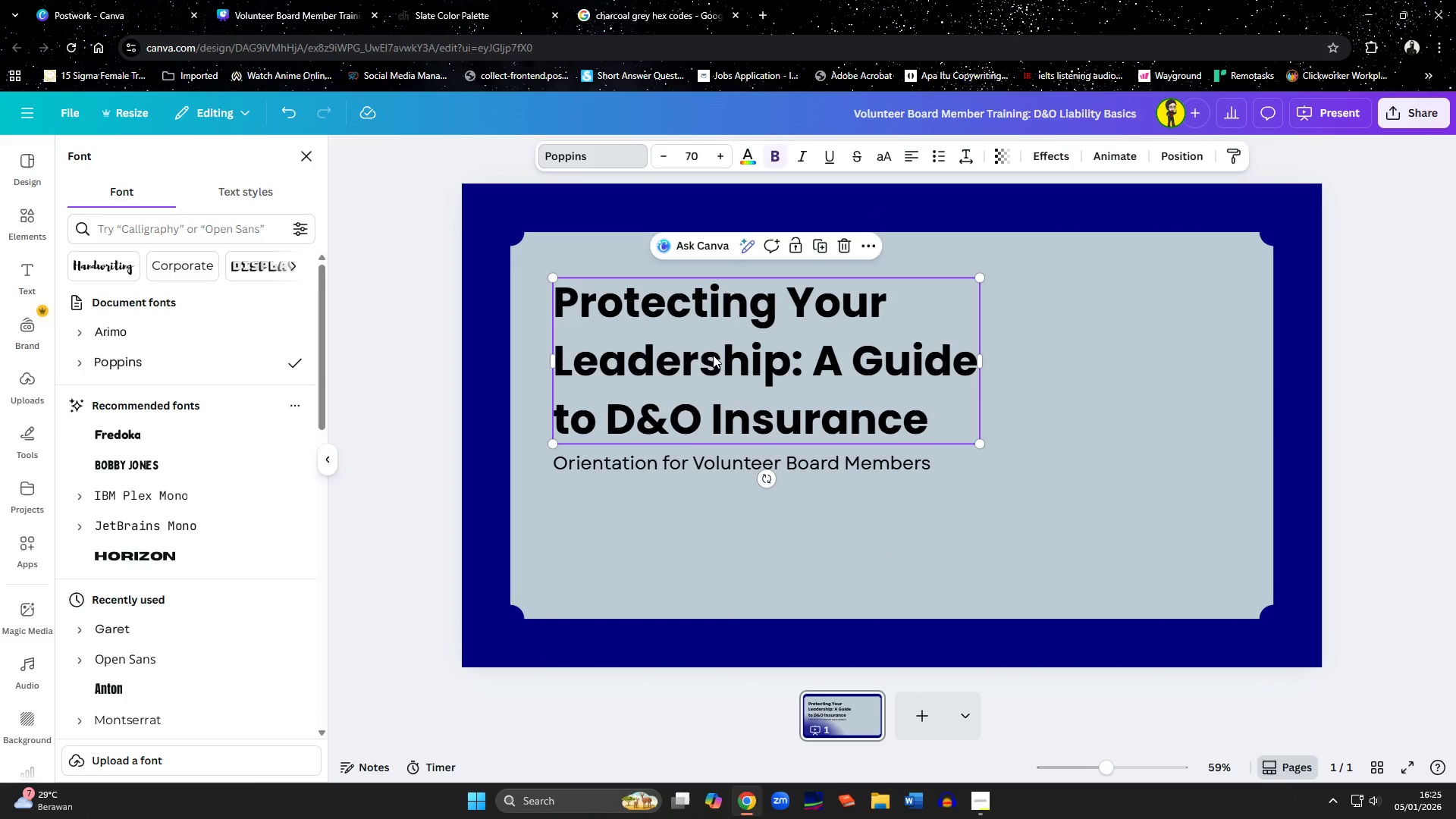 
hold_key(key=ShiftLeft, duration=1.05)
left_click_drag(start_coordinate=[677, 462], to_coordinate=[677, 512])
 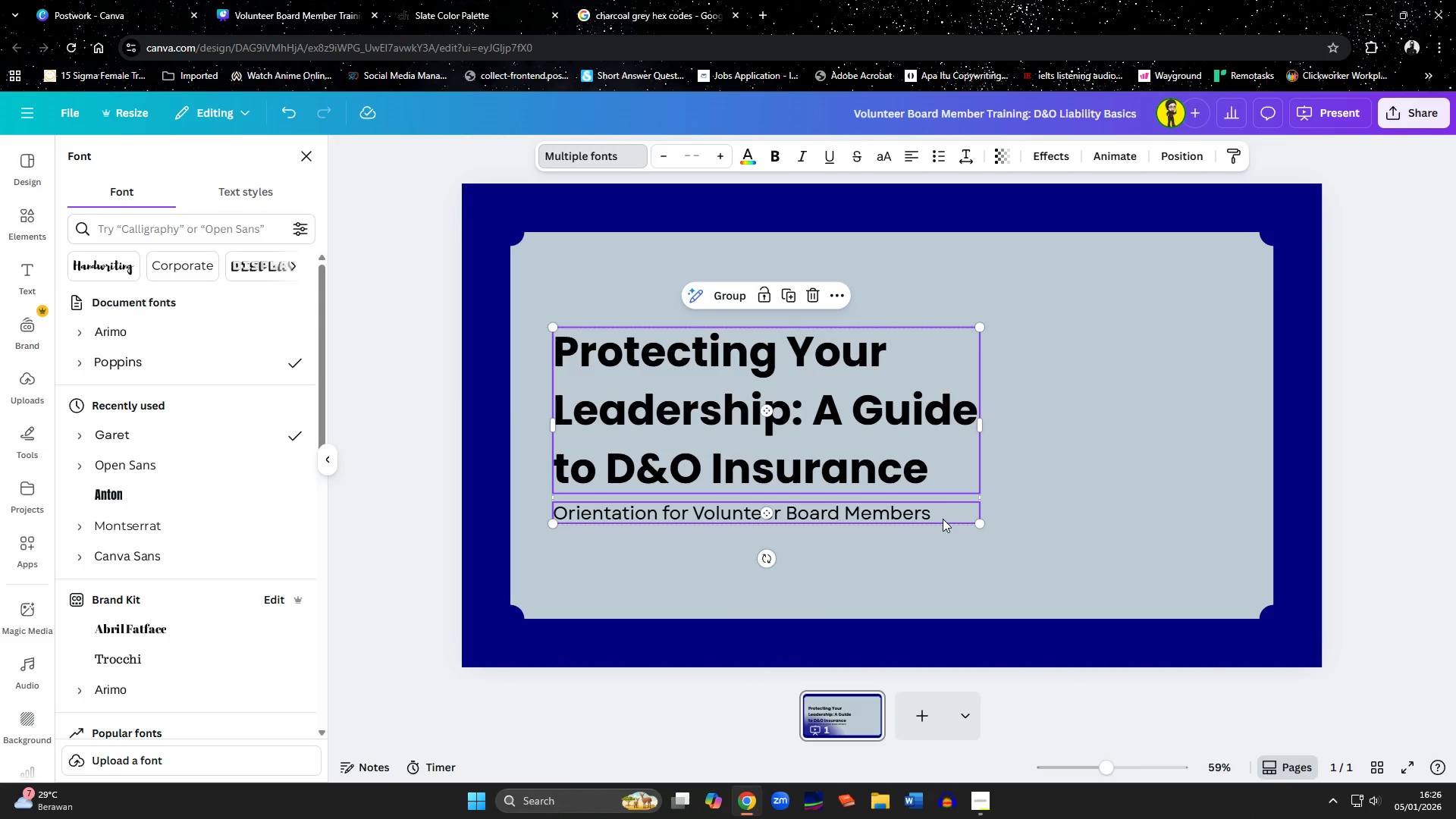 
left_click([943, 562])
 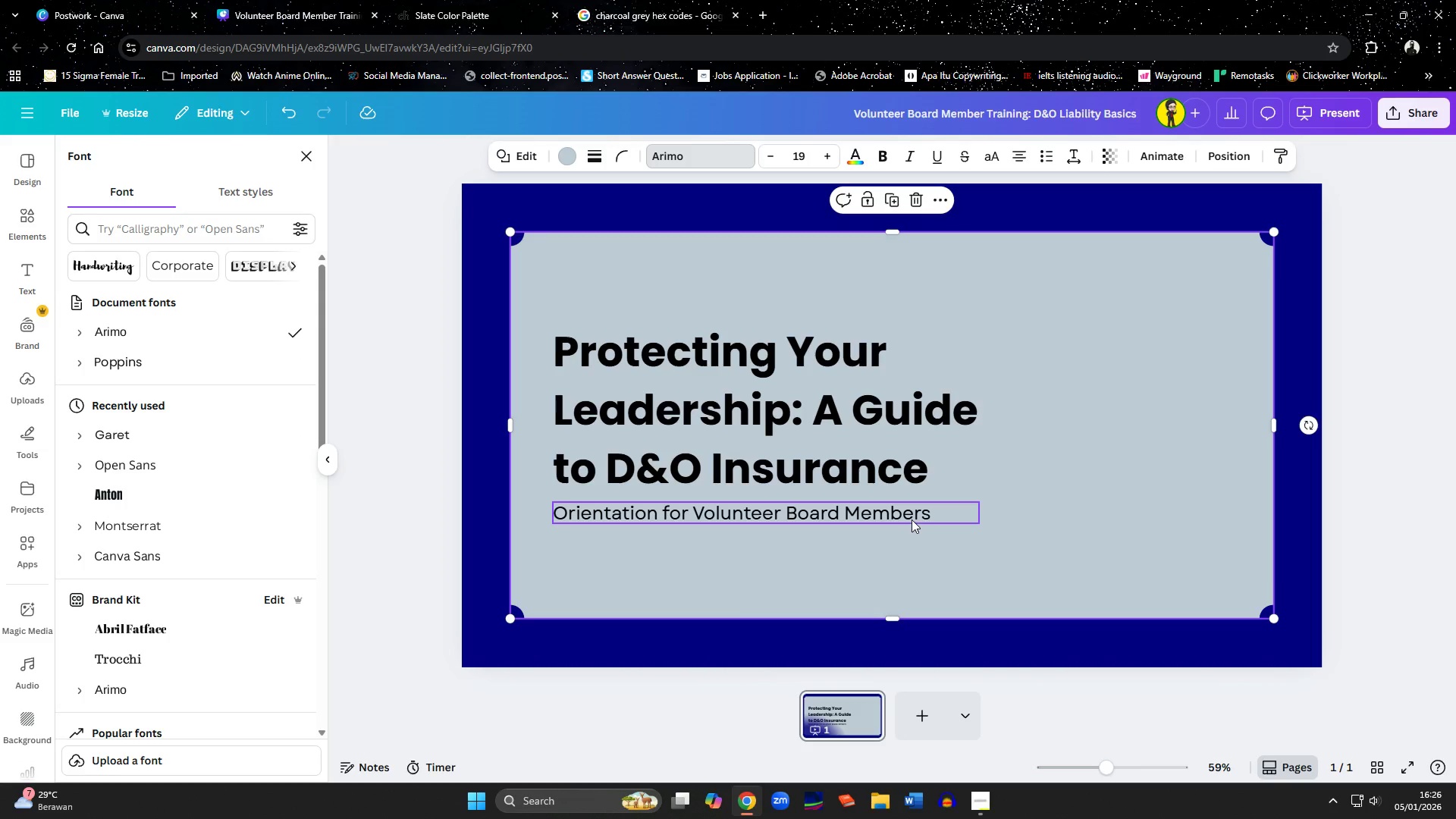 
left_click([801, 386])
 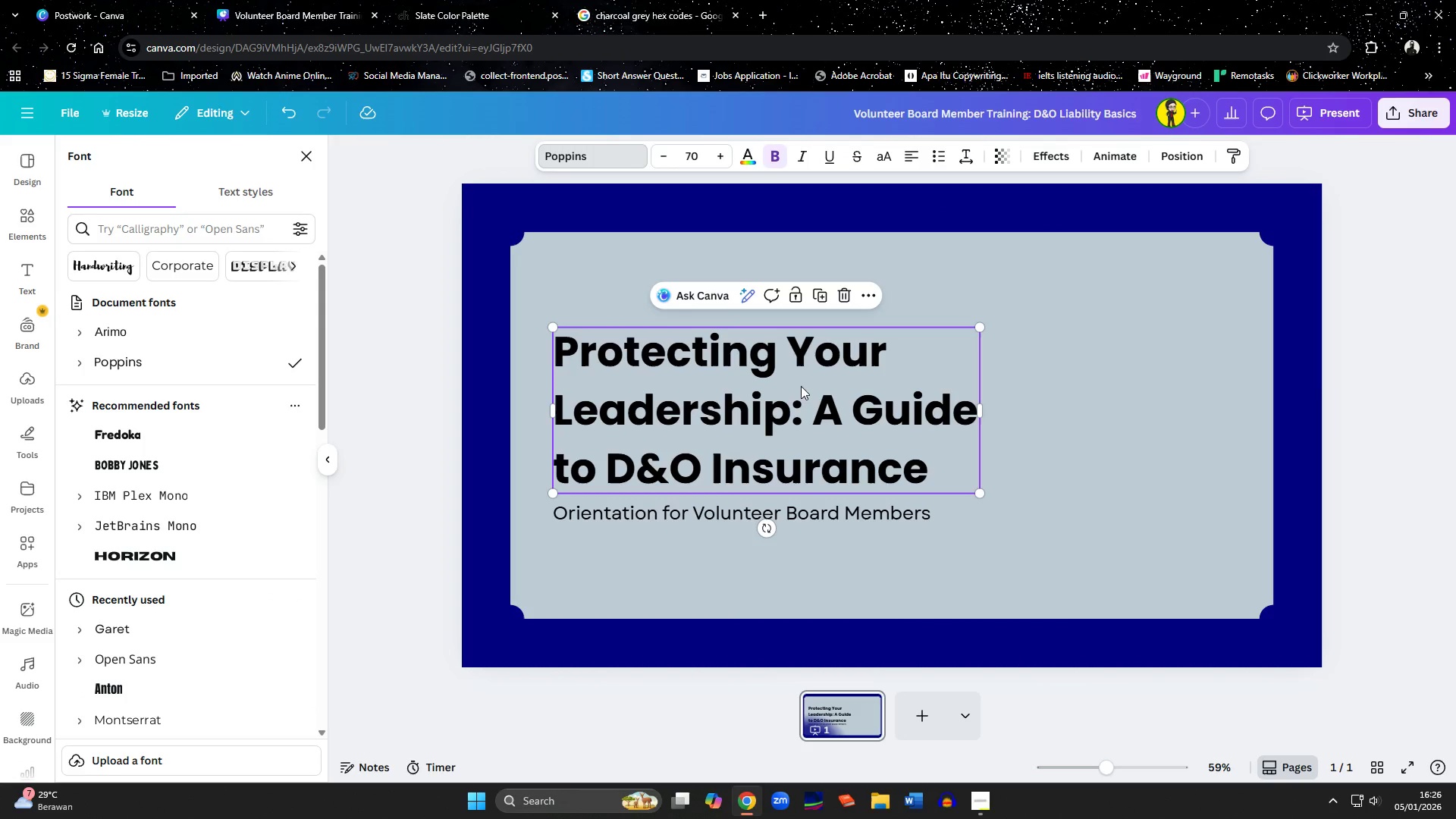 
hold_key(key=ShiftLeft, duration=0.72)
left_click([805, 510])
 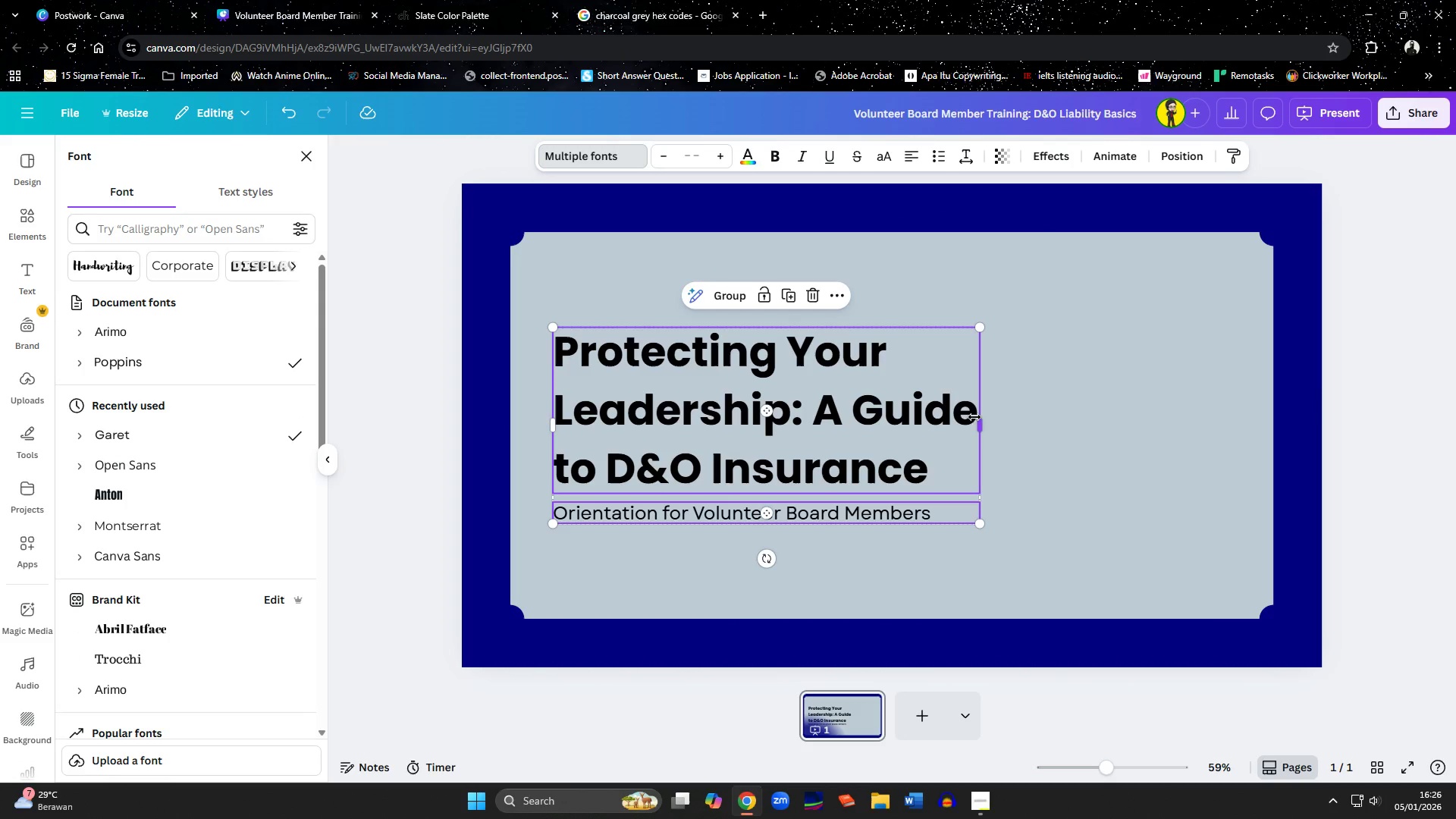 
left_click_drag(start_coordinate=[977, 421], to_coordinate=[905, 425])
 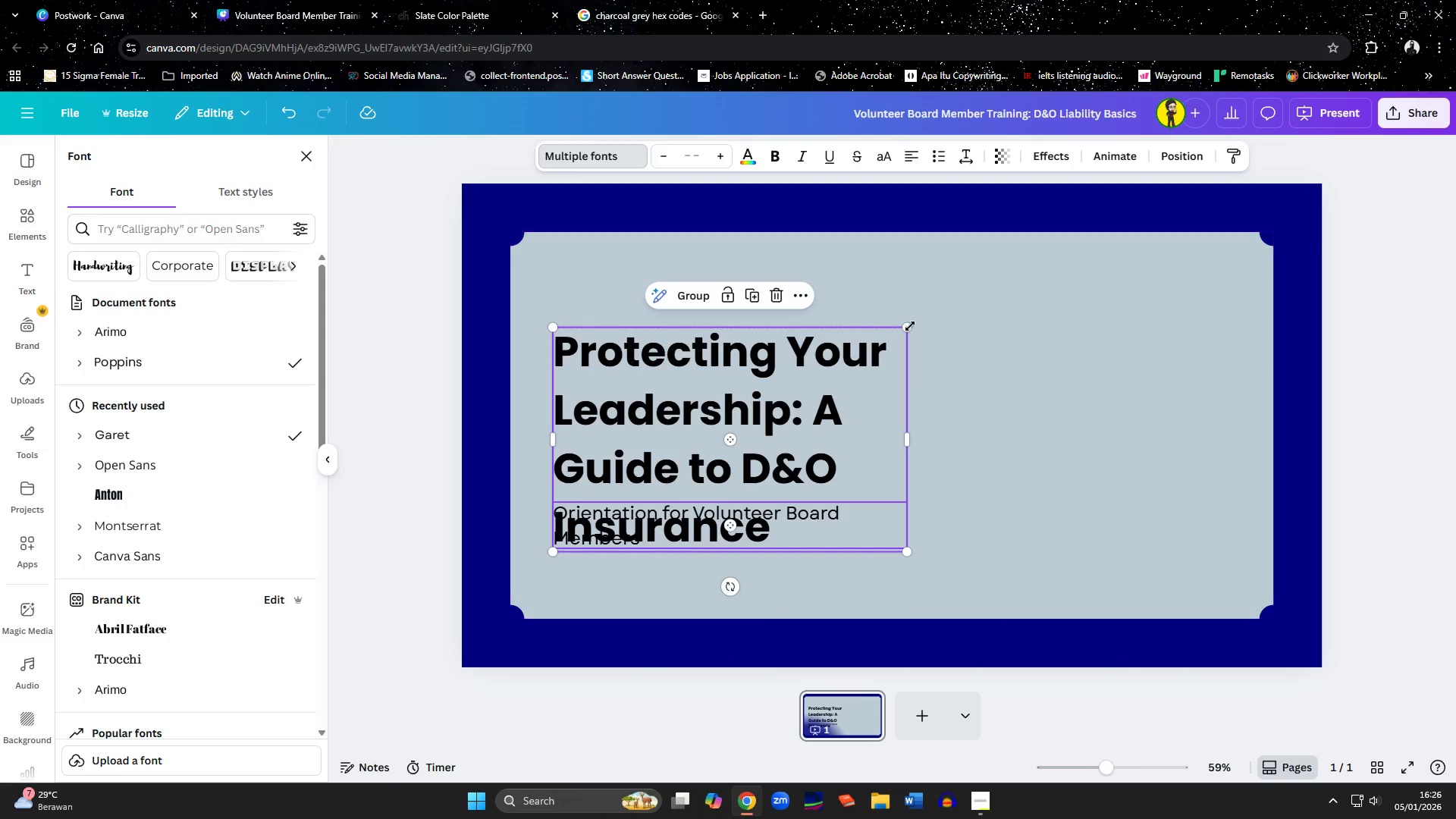 
left_click_drag(start_coordinate=[909, 328], to_coordinate=[988, 292])
 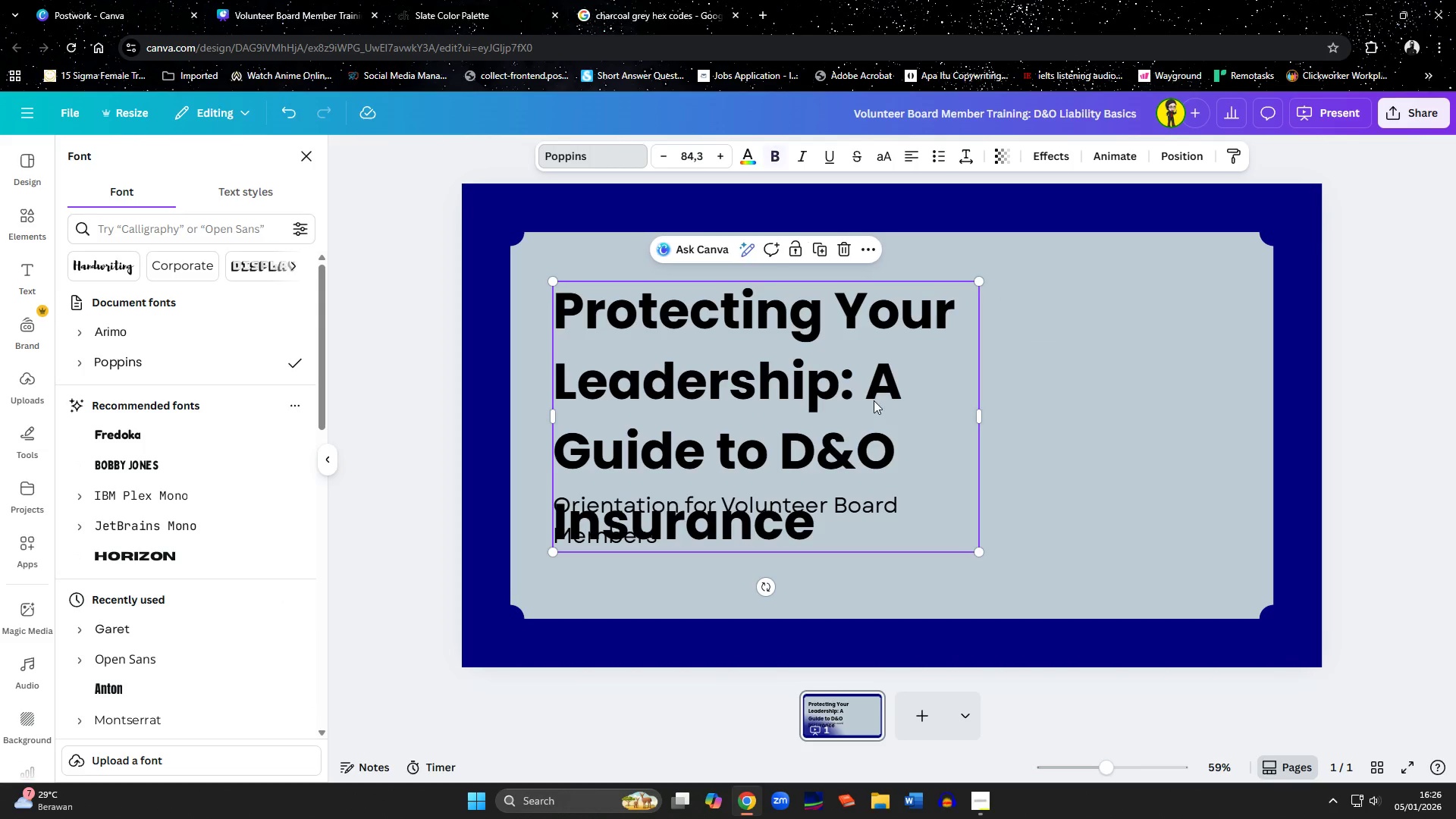 
double_click([866, 392])
 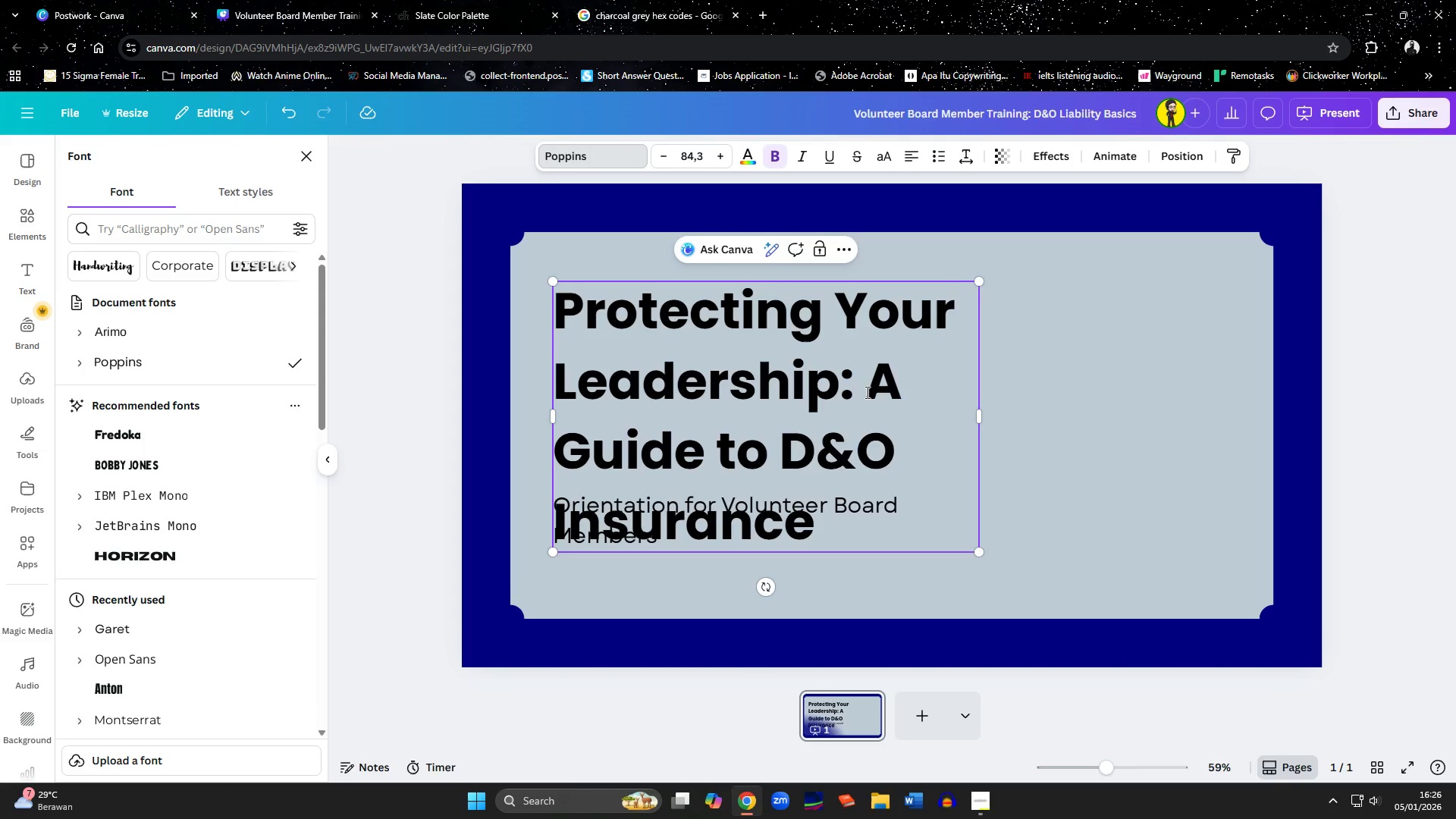 
key(Backspace)